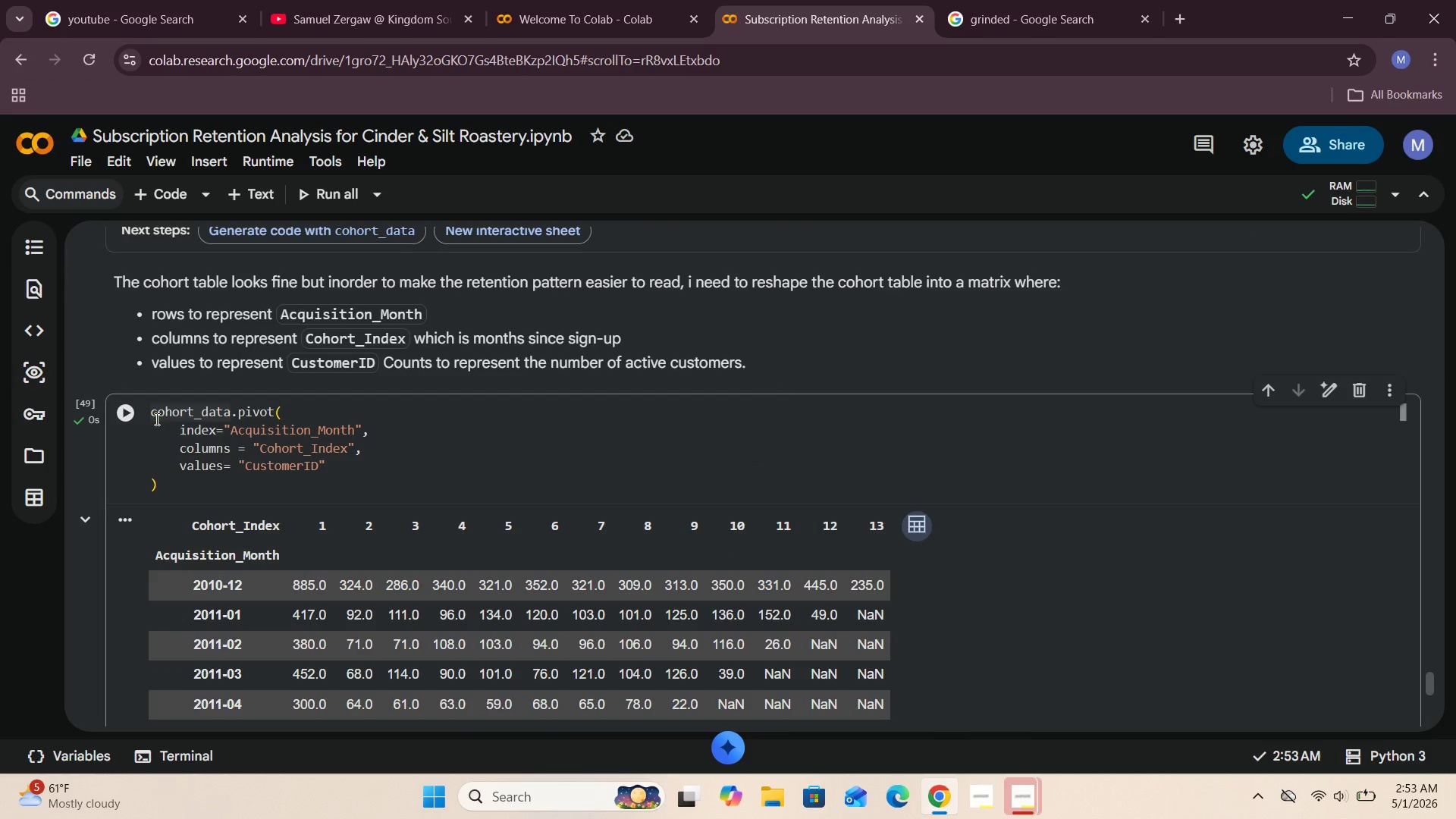 
left_click([155, 418])
 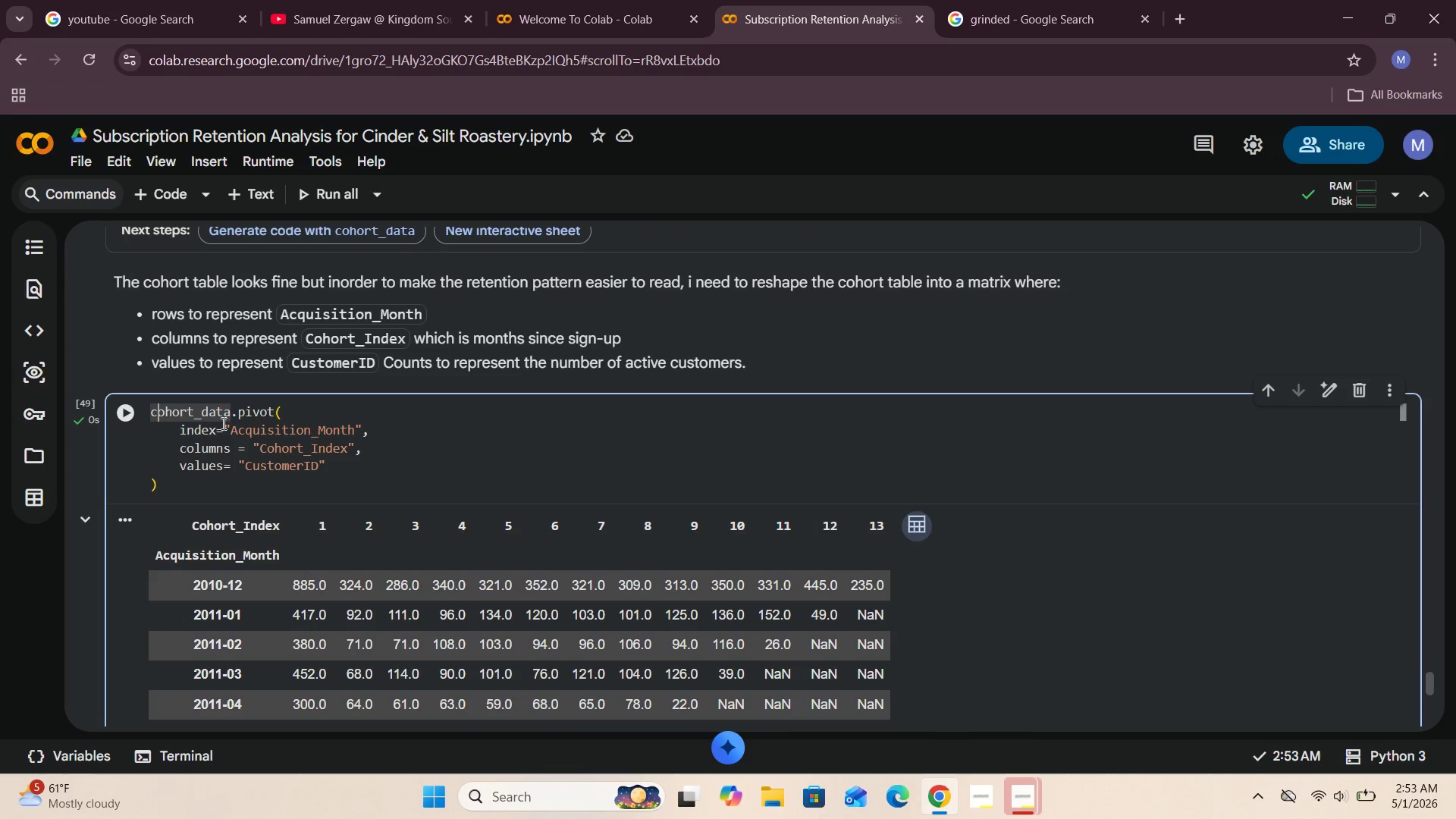 
key(ArrowLeft)
 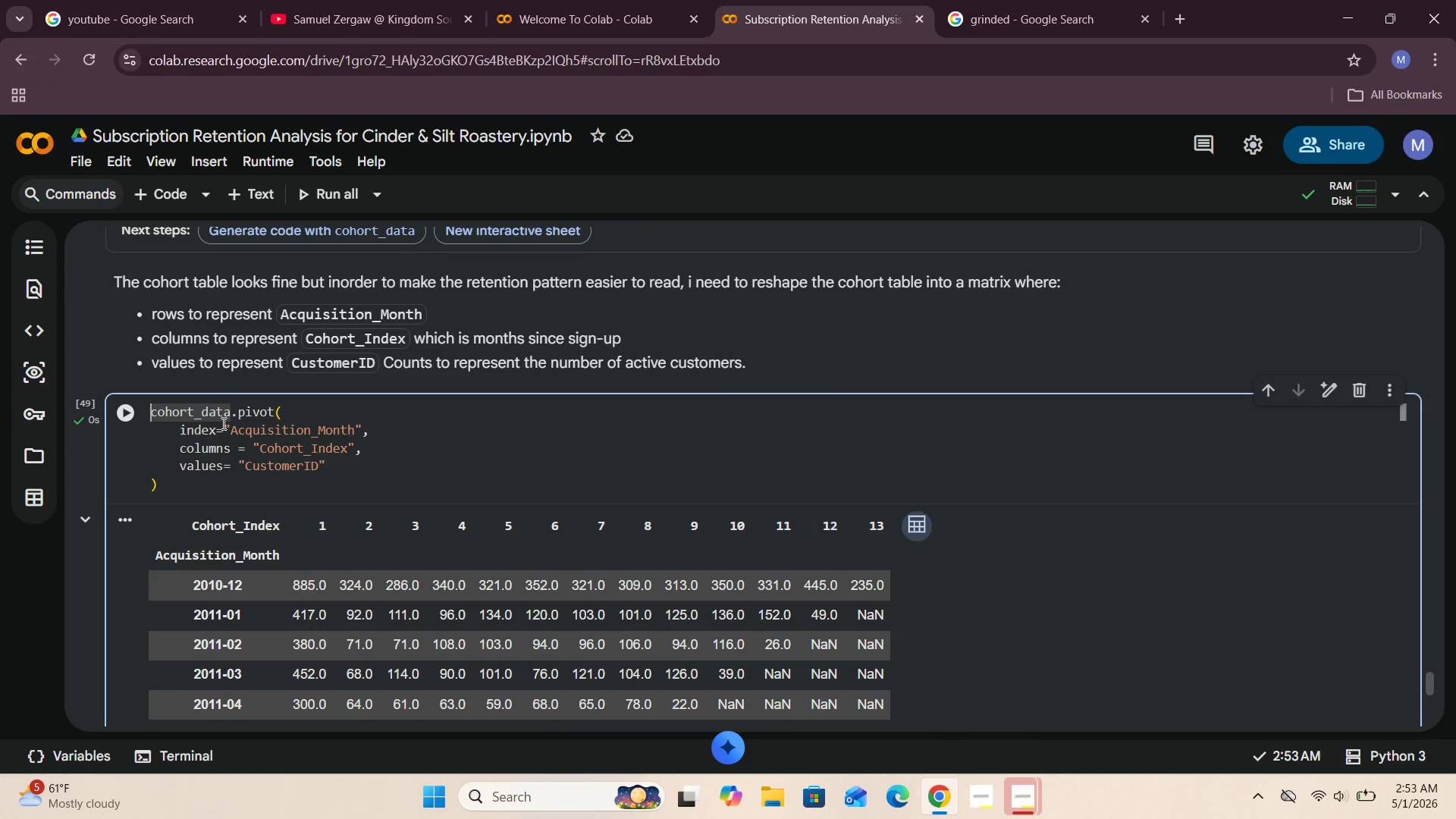 
type(COHORT)
key(Backspace)
key(Backspace)
key(Backspace)
key(Backspace)
key(Backspace)
key(Backspace)
type(cohort)
 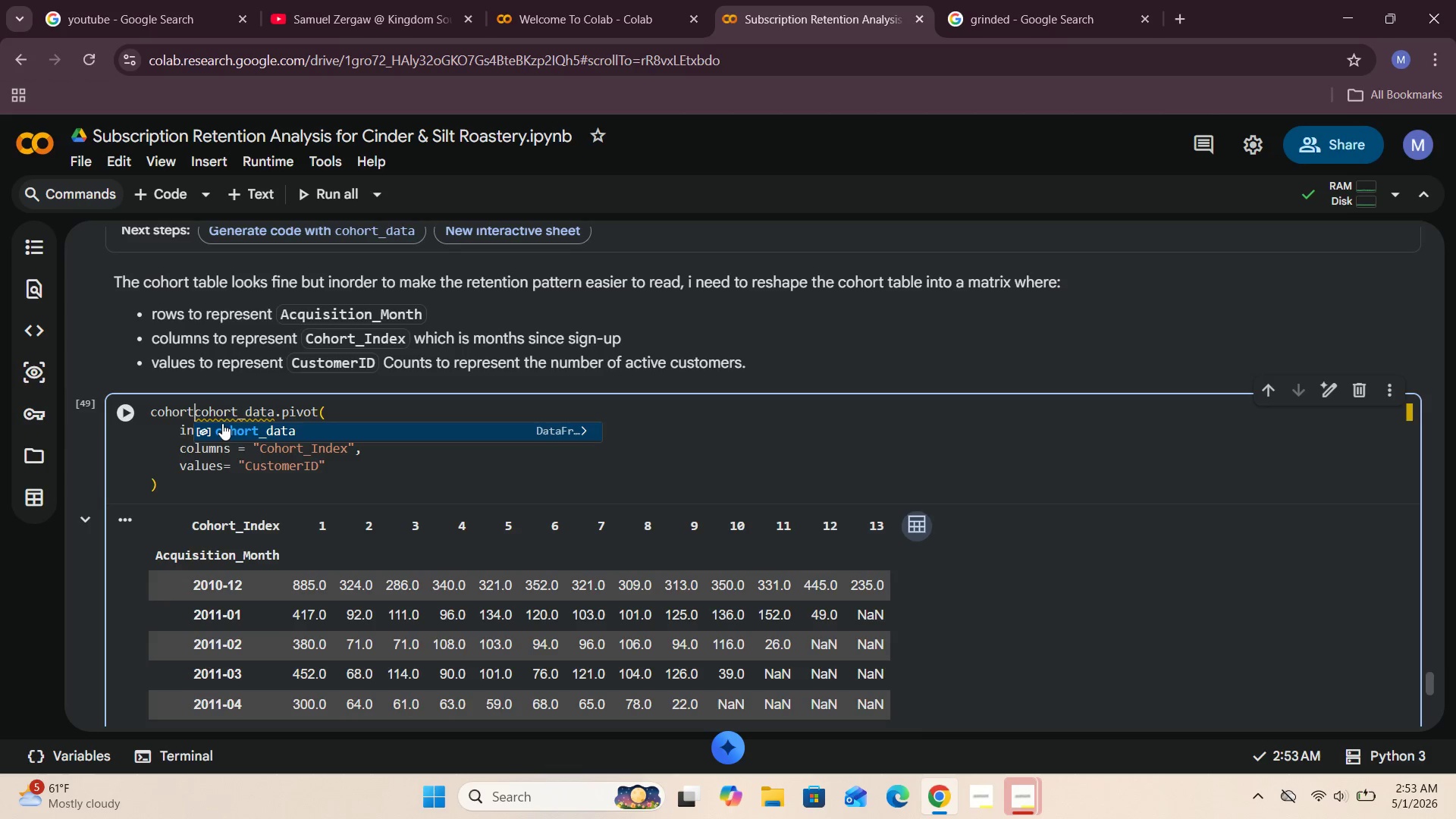 
type(_counts )
key(Backspace)
type( = )
 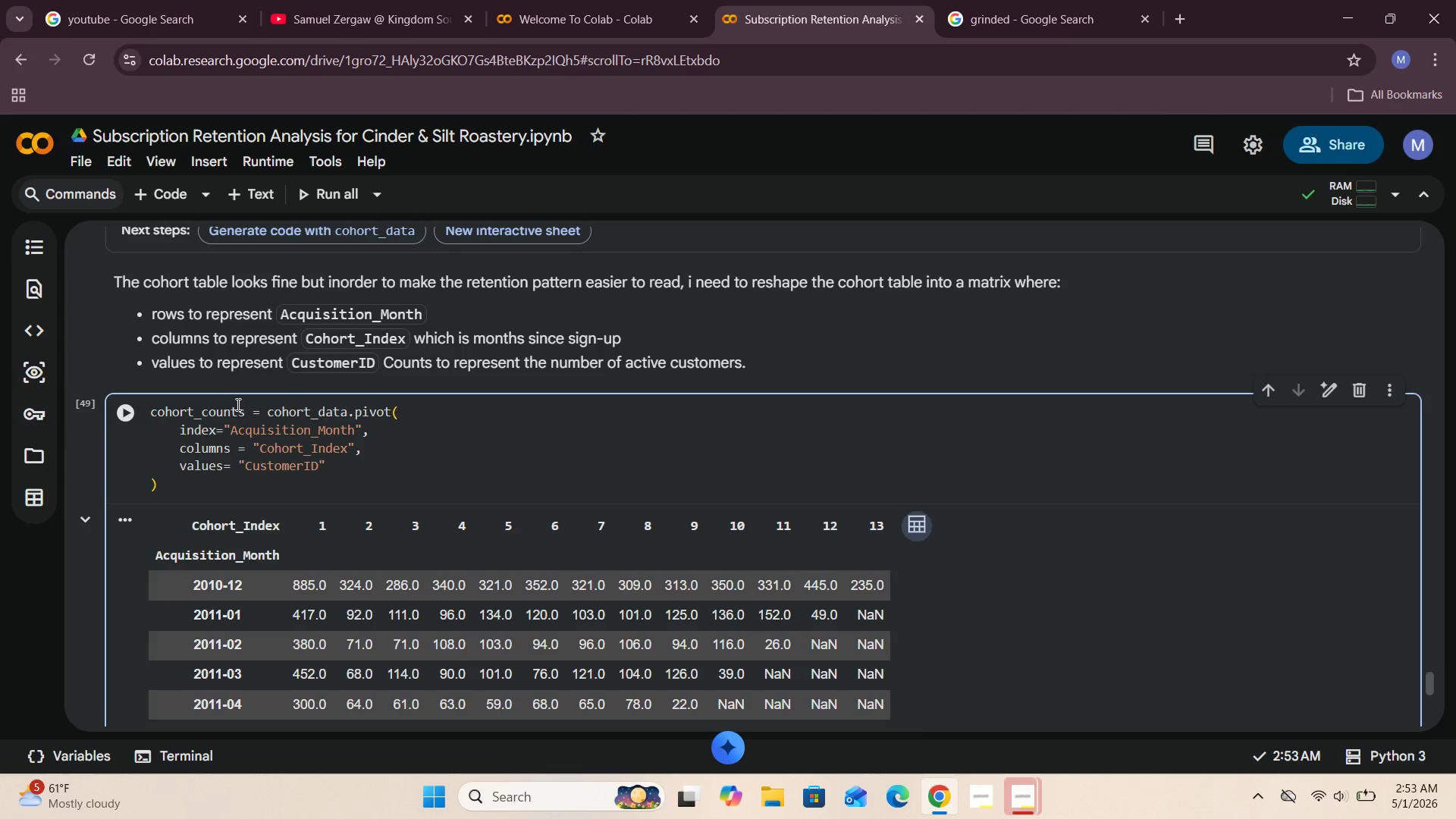 
wait(6.05)
 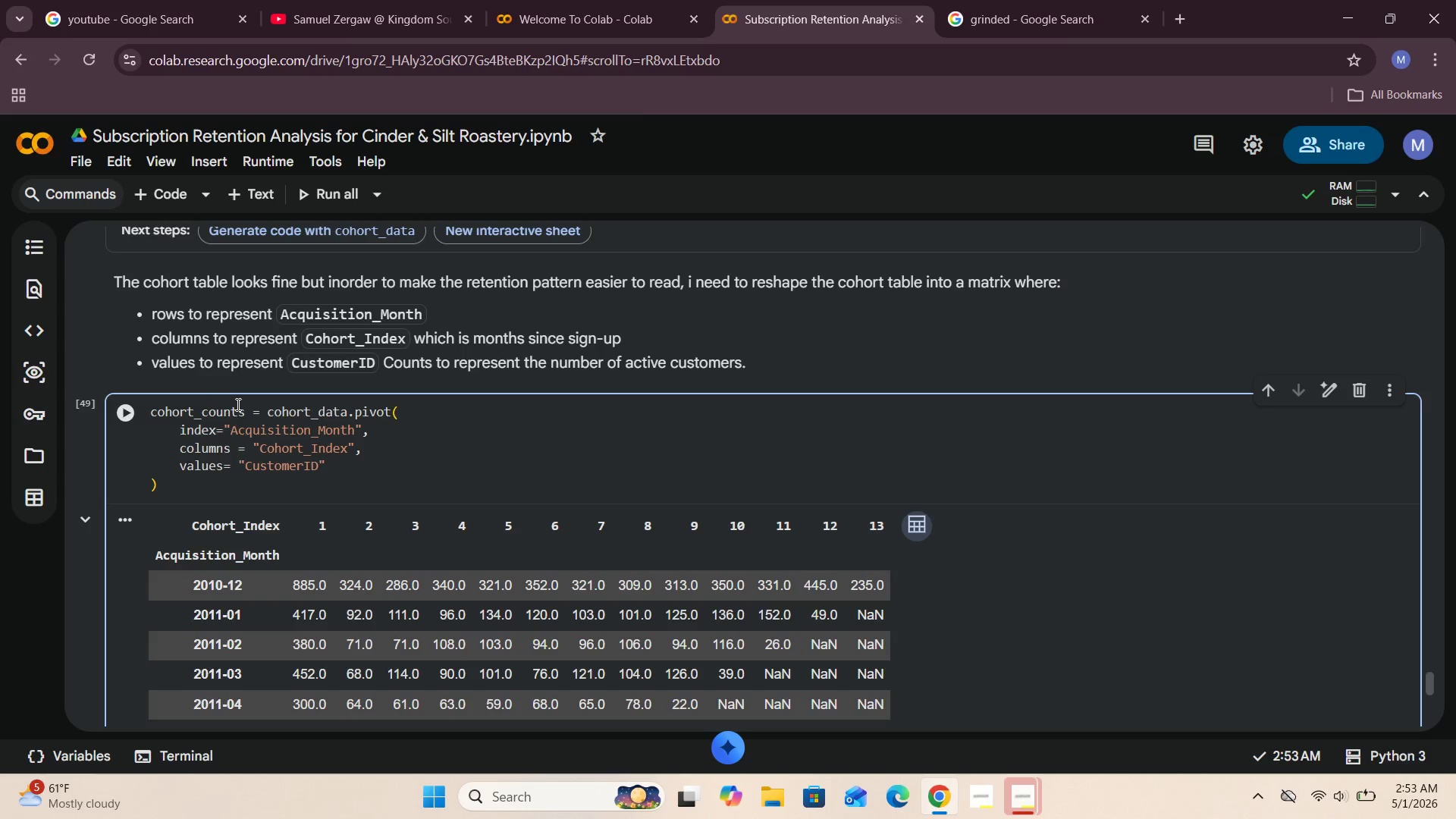 
left_click([131, 413])
 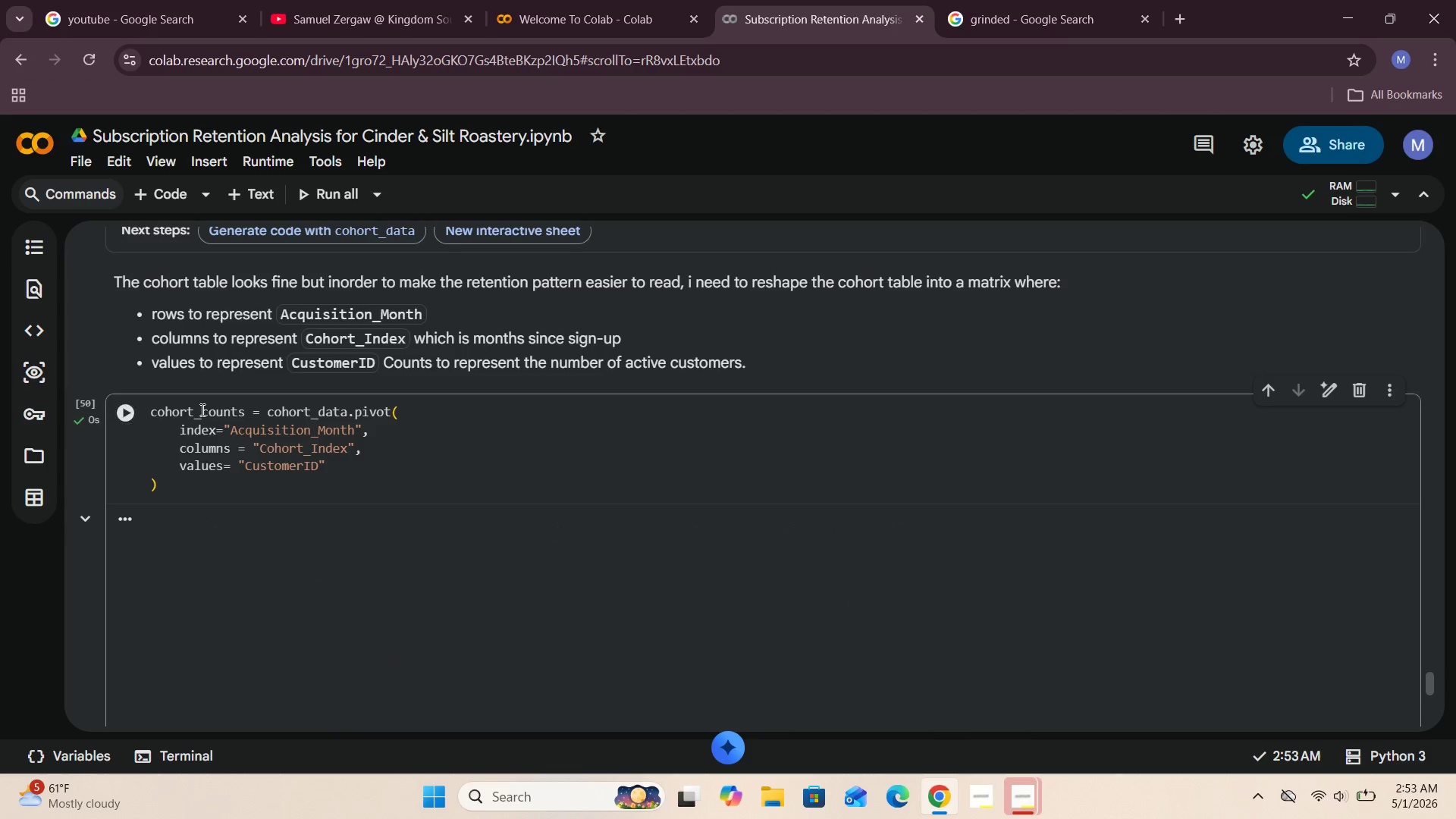 
scroll: coordinate [201, 410], scroll_direction: down, amount: 2.0
 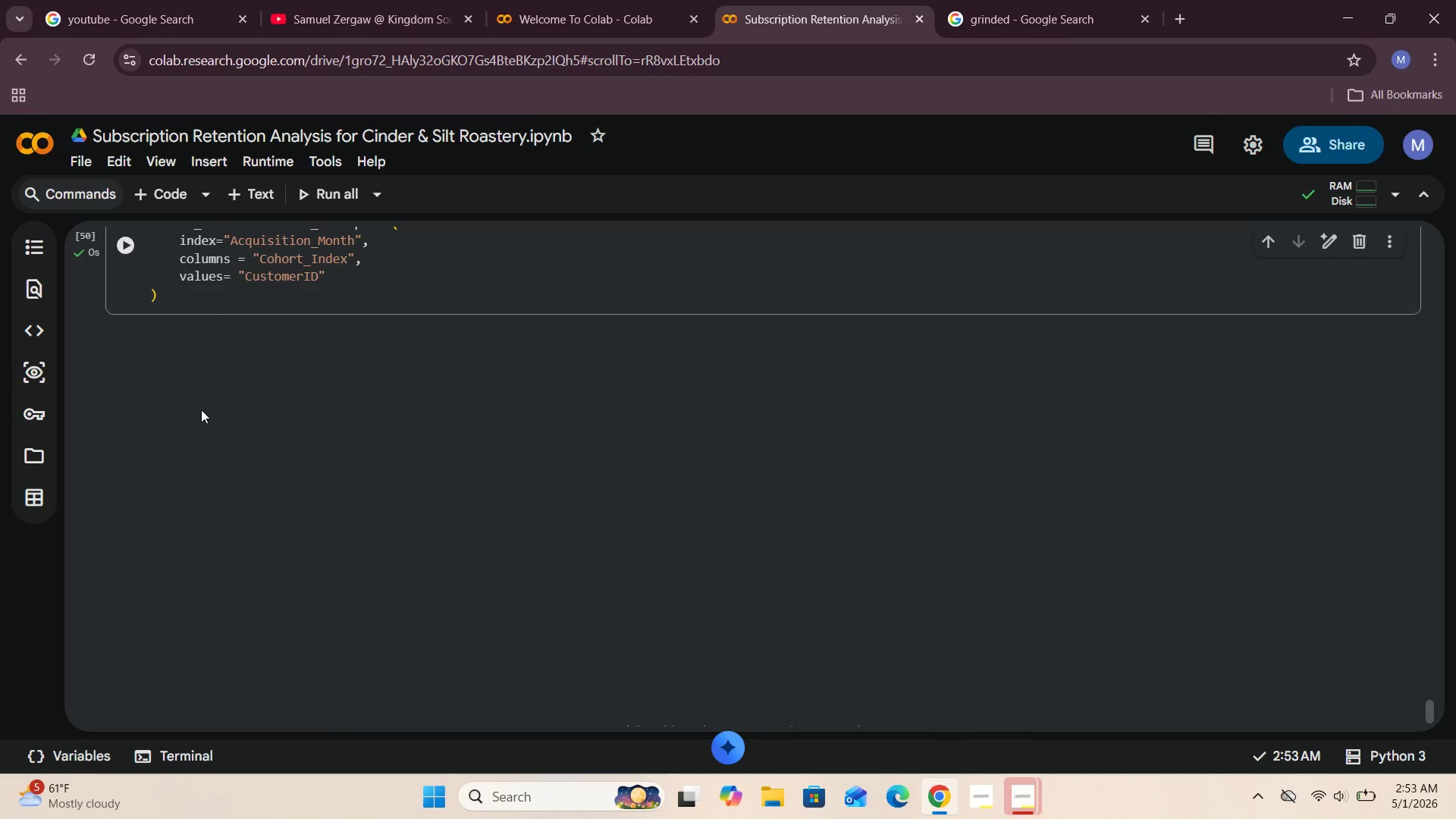 
scroll: coordinate [201, 410], scroll_direction: up, amount: 2.0
 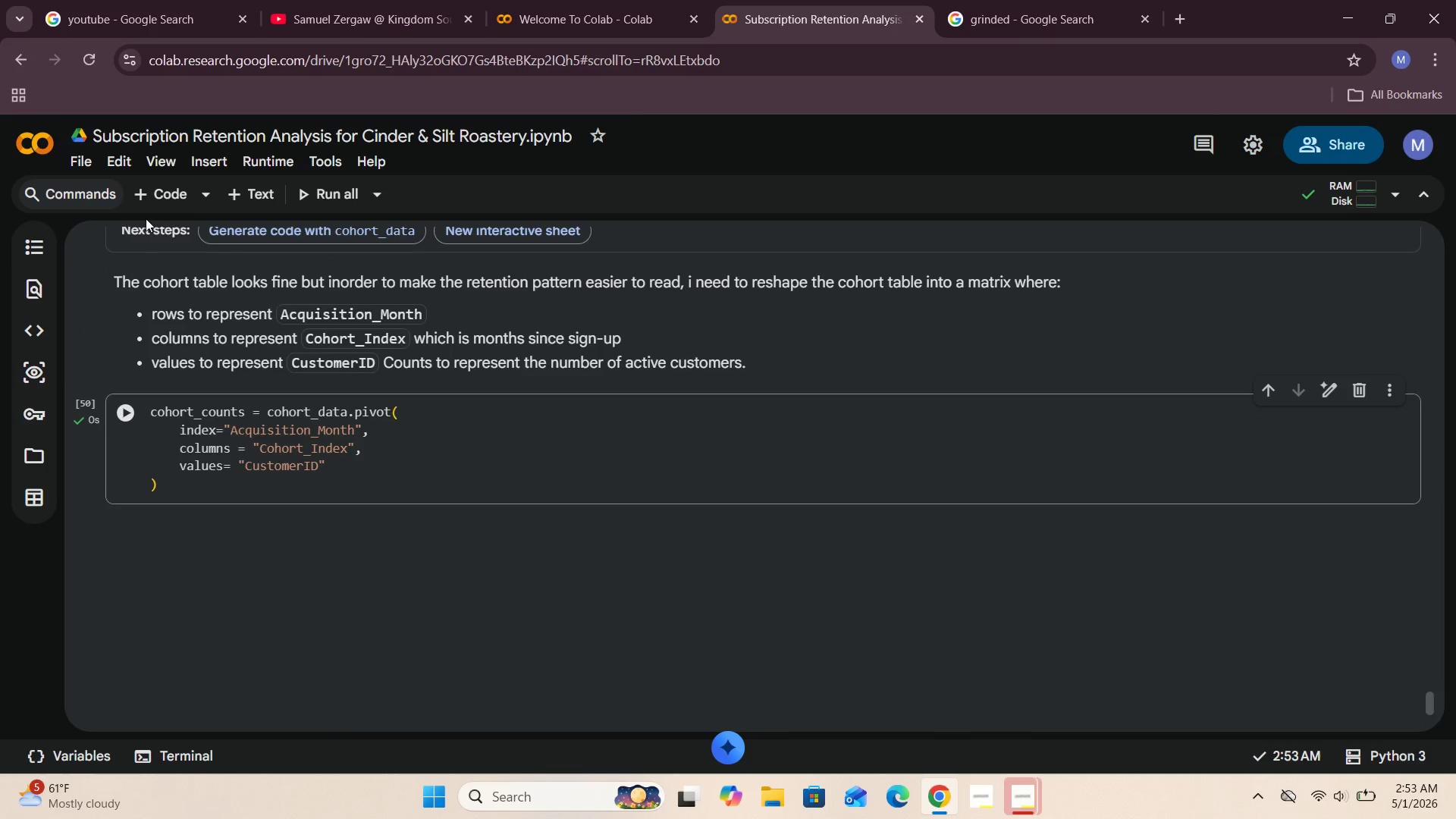 
left_click([143, 199])
 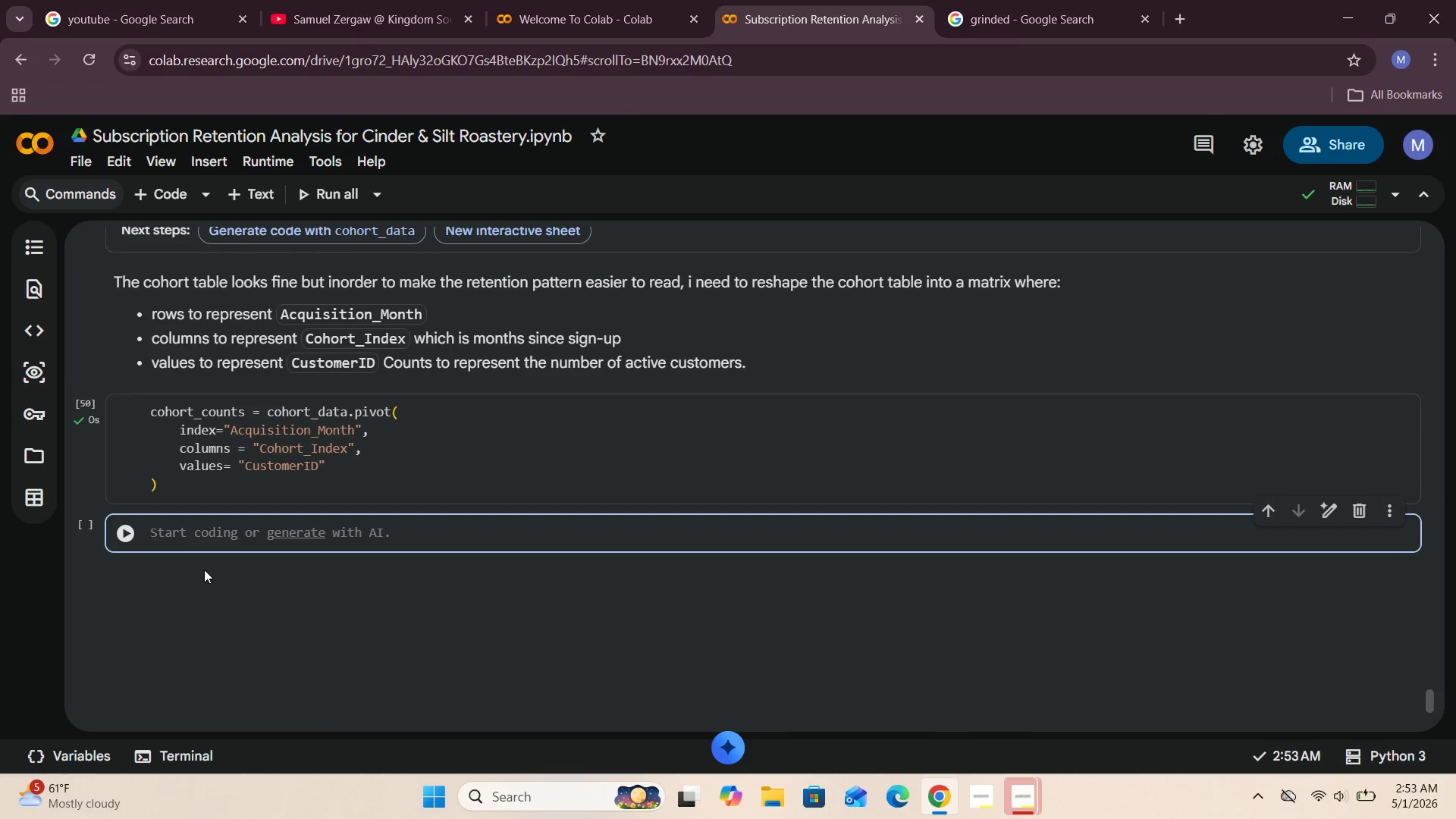 
left_click([204, 543])
 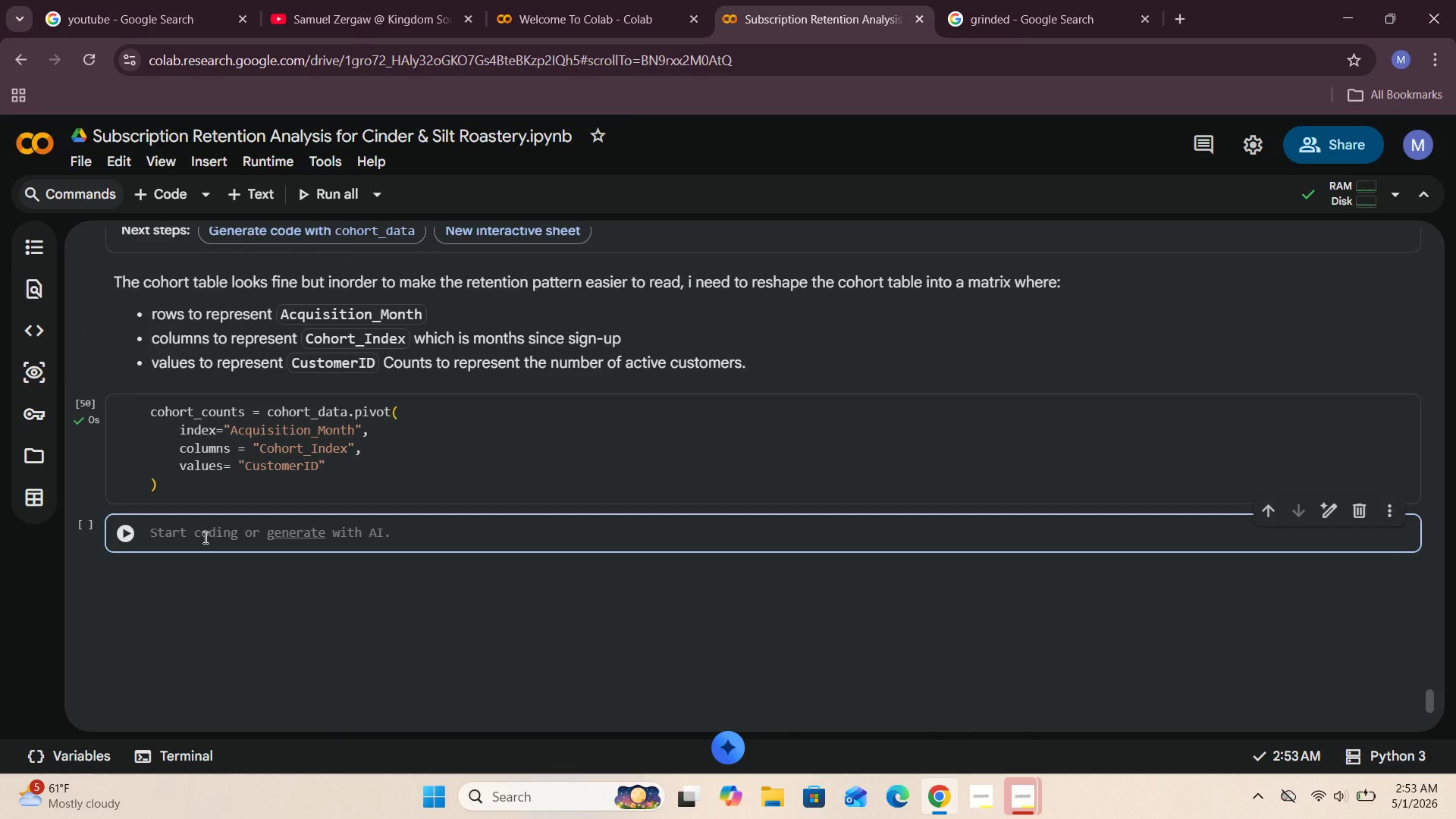 
type(chor)
 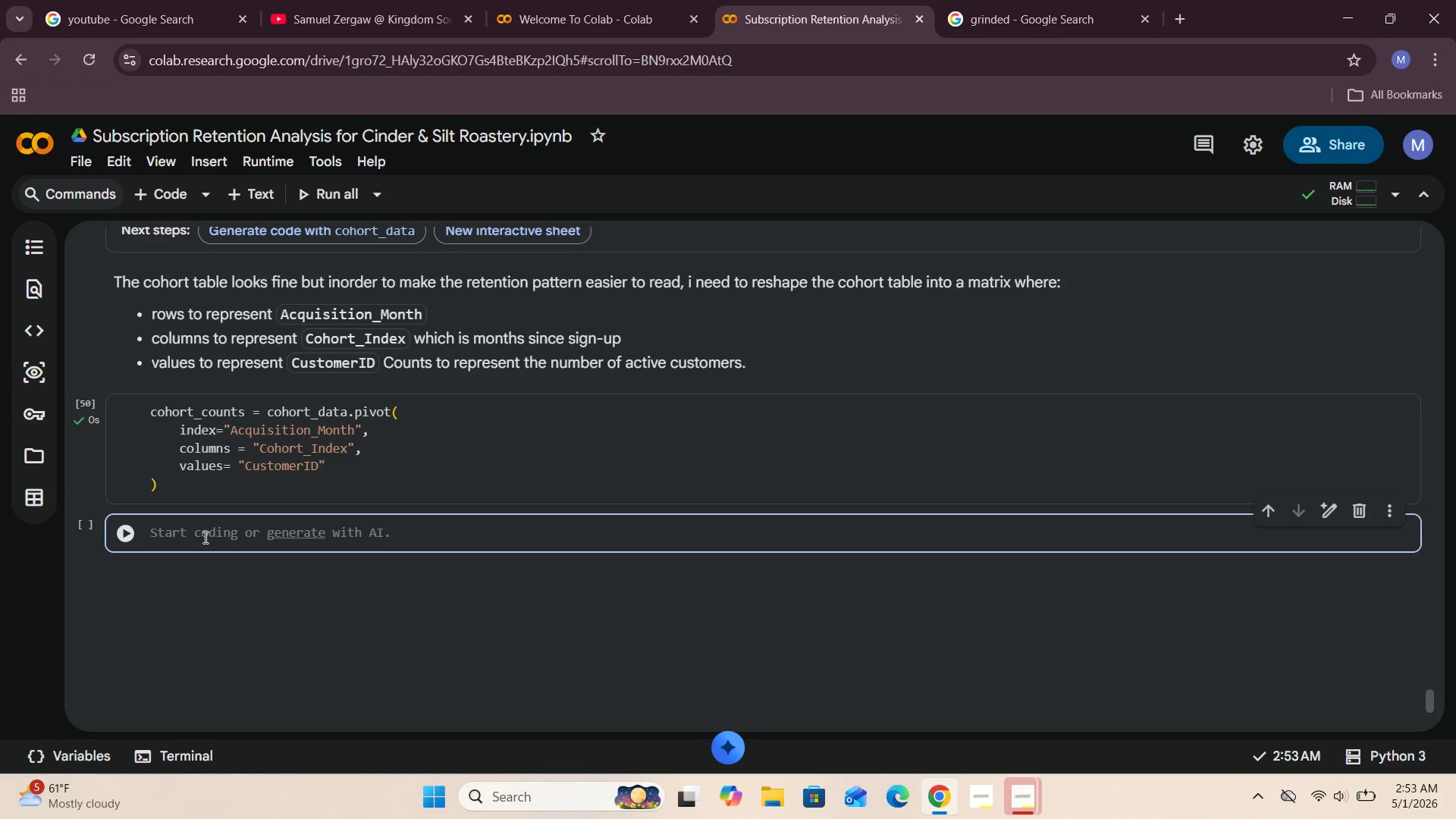 
left_click([204, 537])
 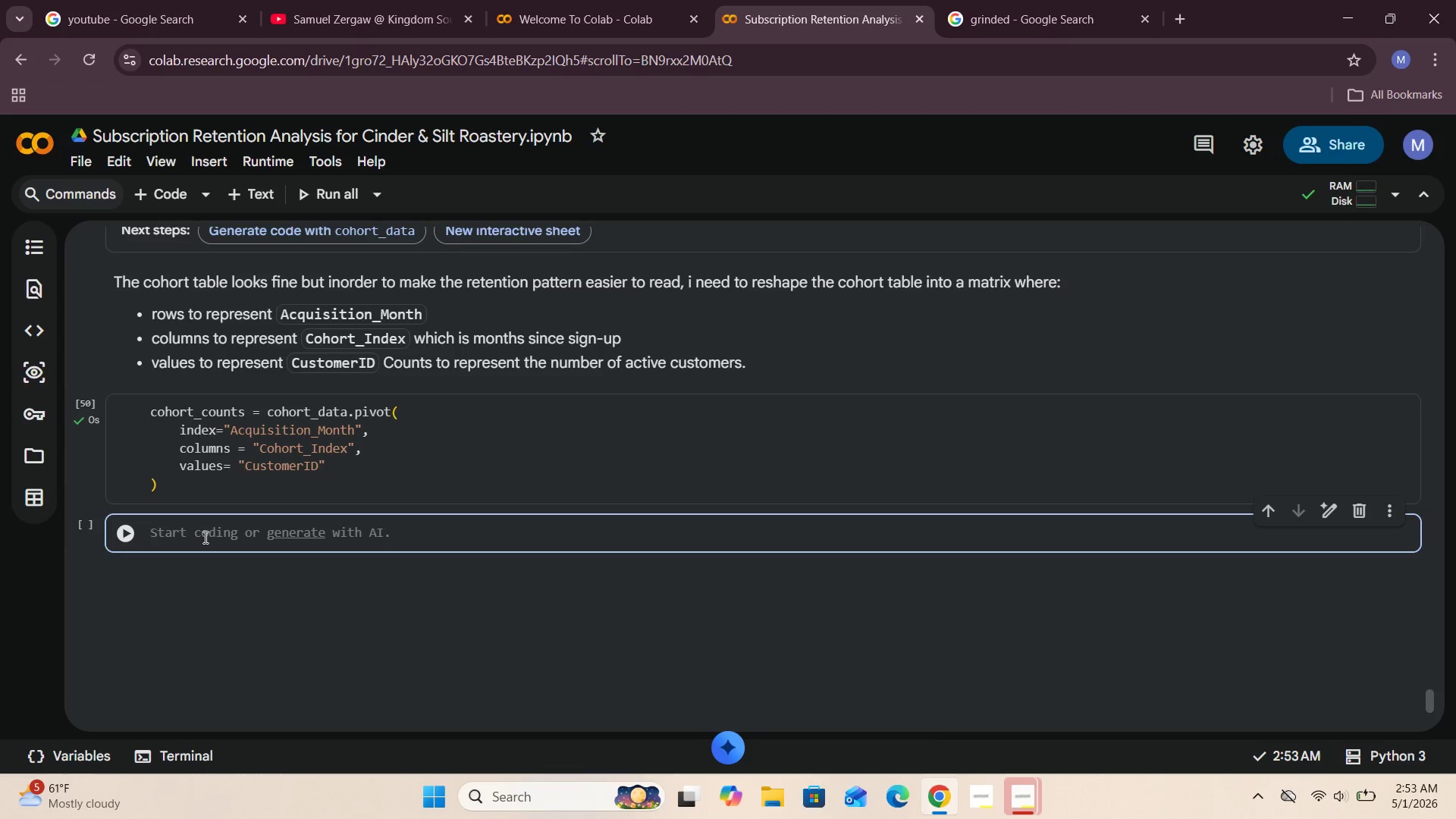 
type(cohort_counts.head()
 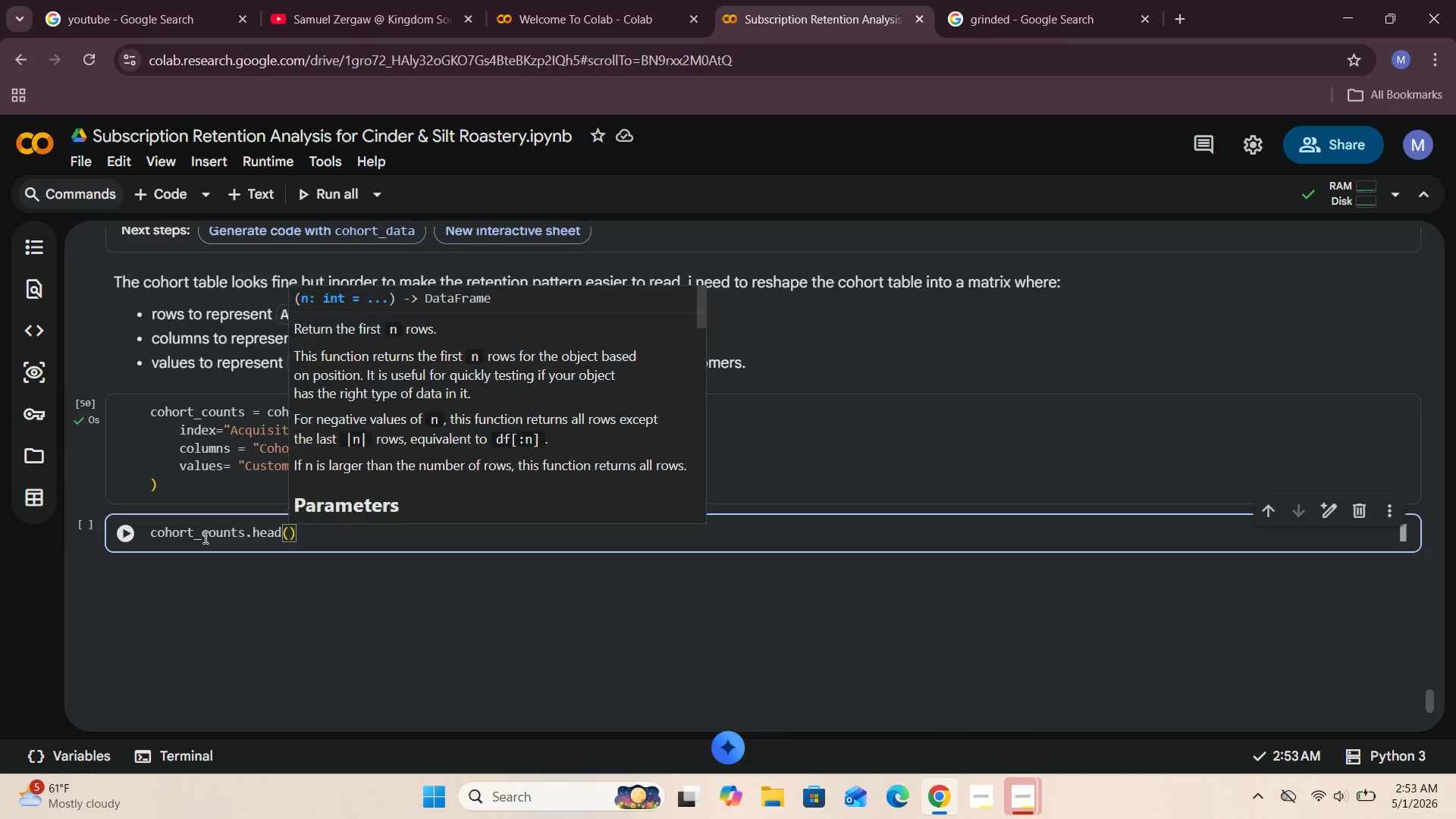 
left_click([111, 525])
 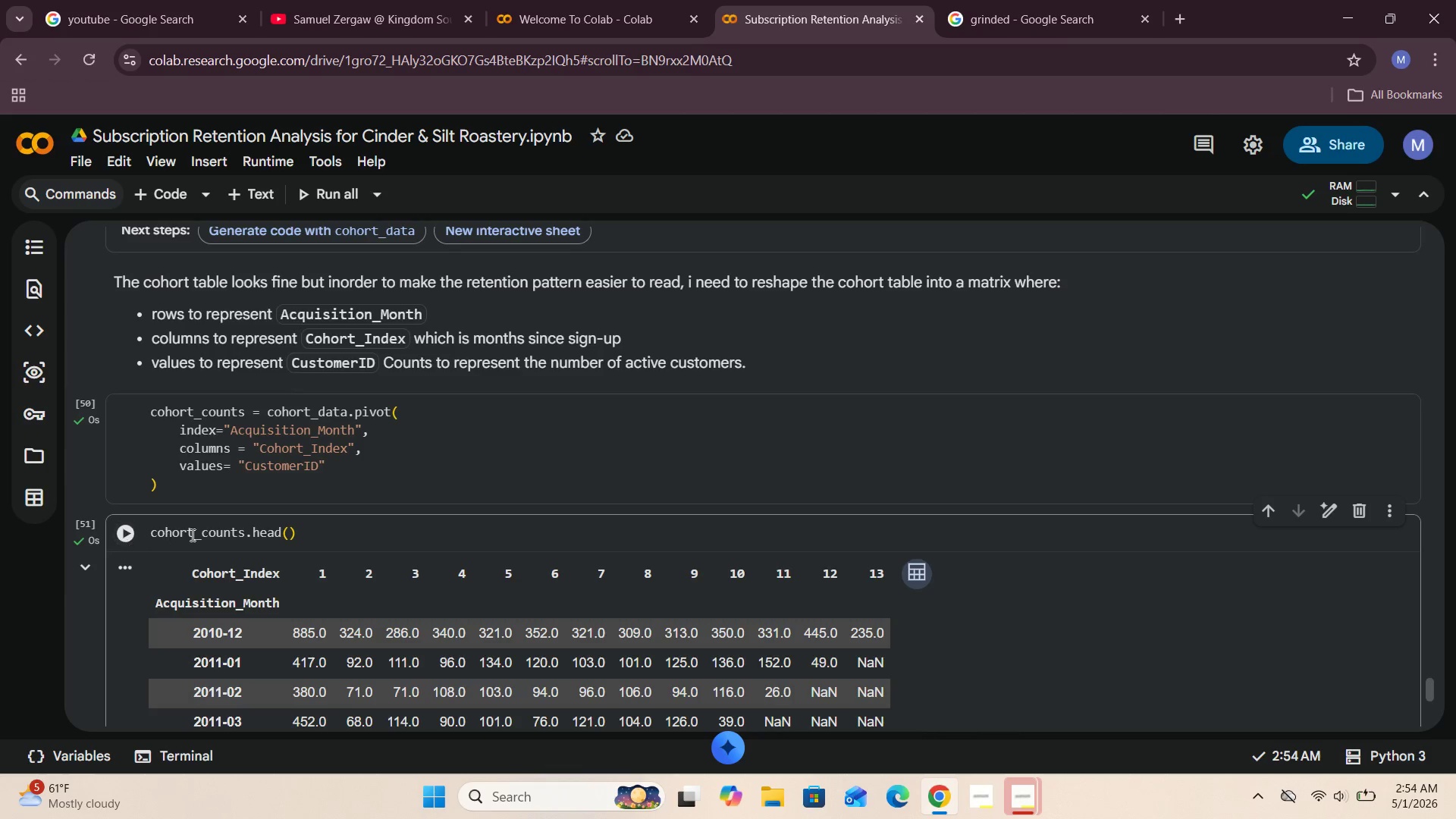 
scroll: coordinate [434, 532], scroll_direction: down, amount: 3.0
 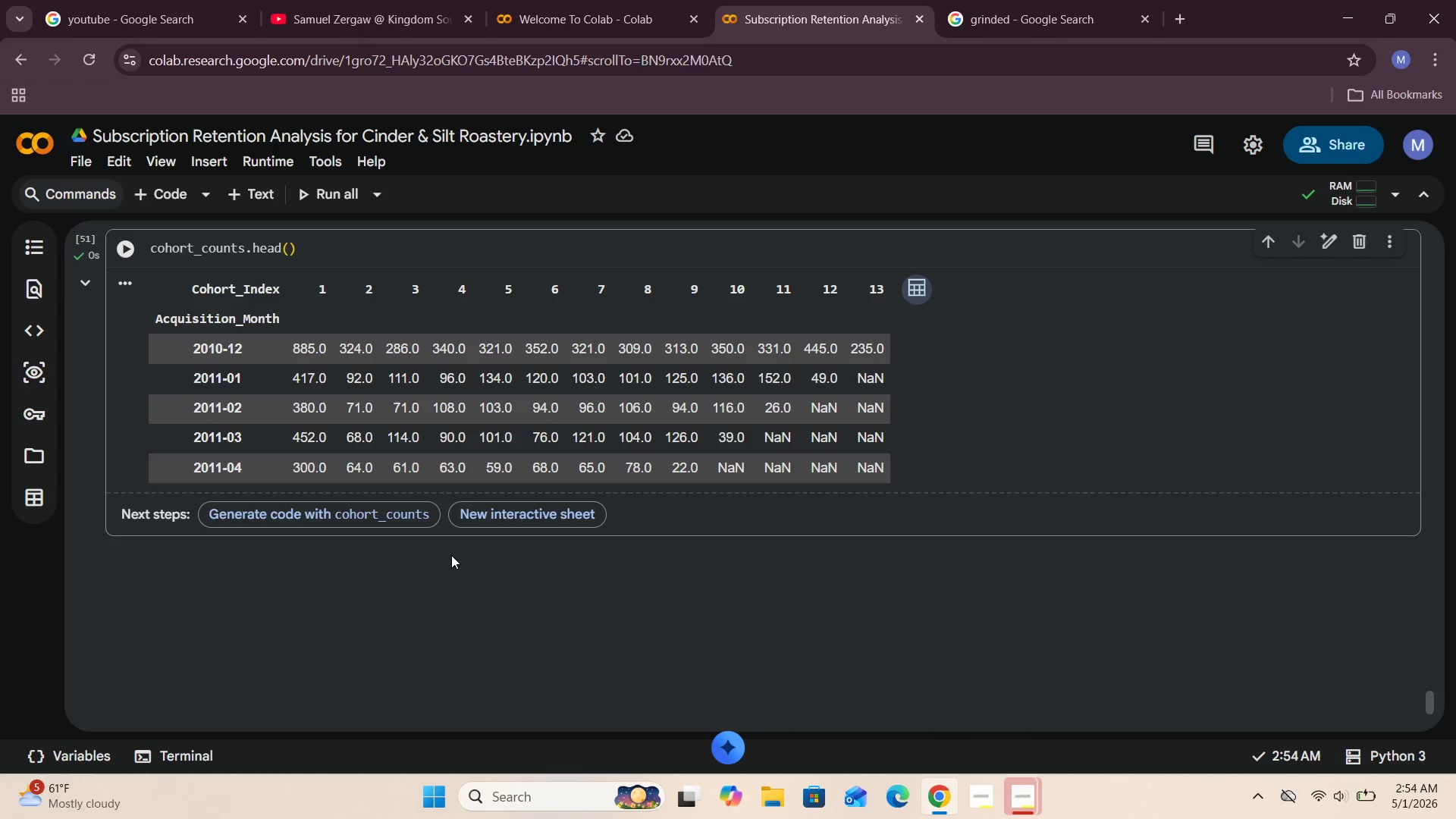 
wait(45.96)
 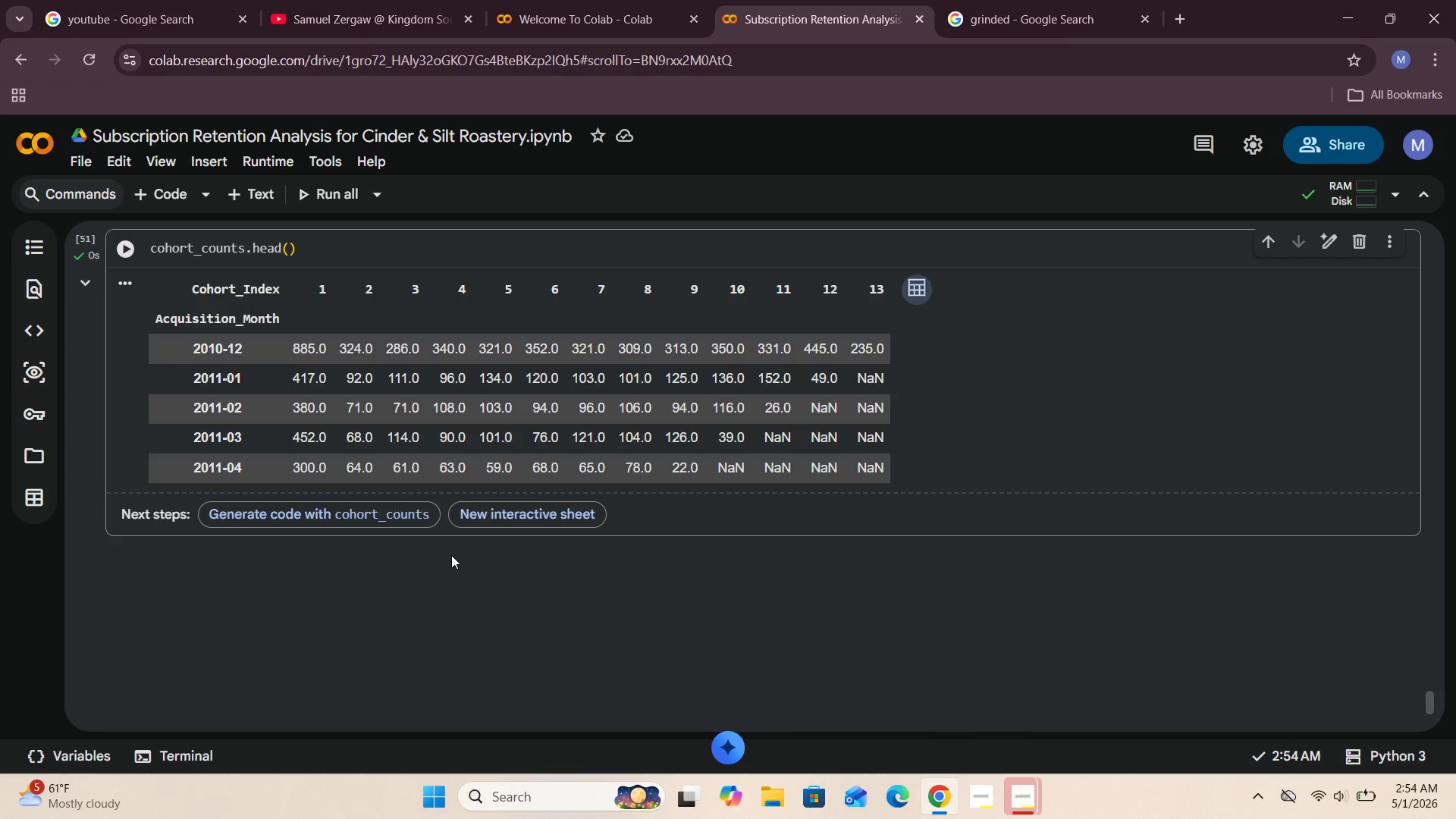 
scroll: coordinate [456, 556], scroll_direction: up, amount: 7.0
 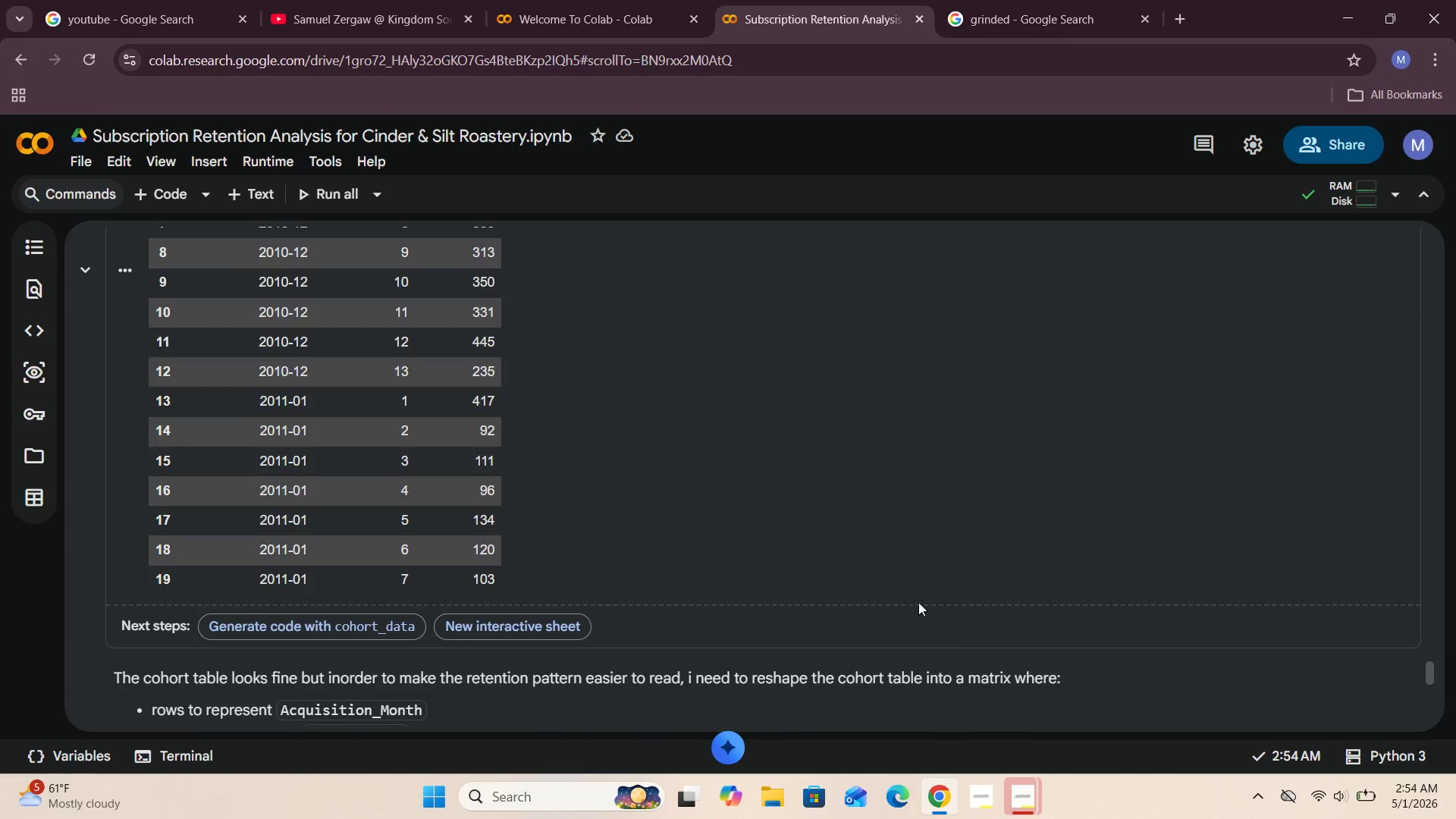 
wait(5.01)
 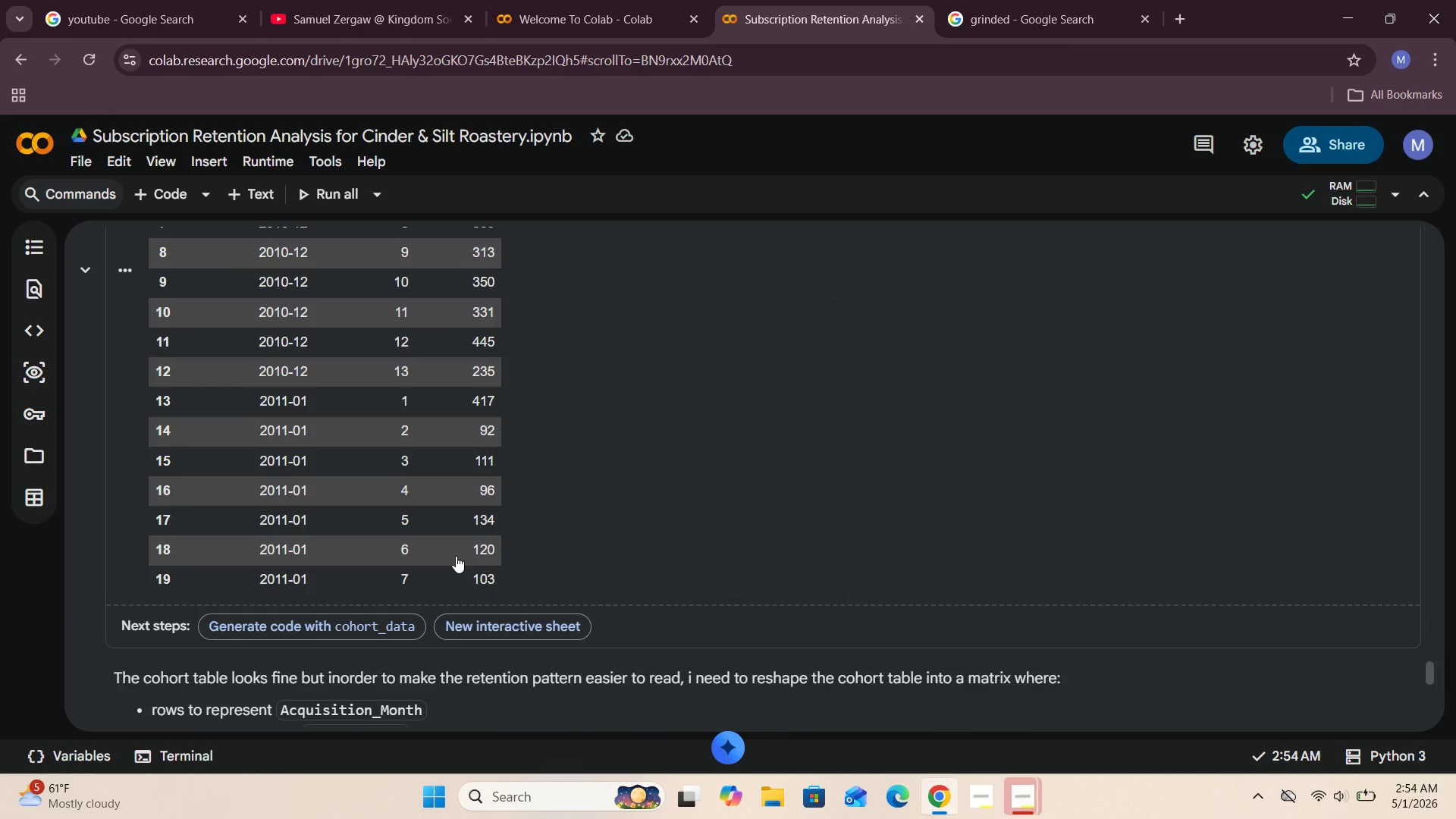 
left_click([941, 713])